 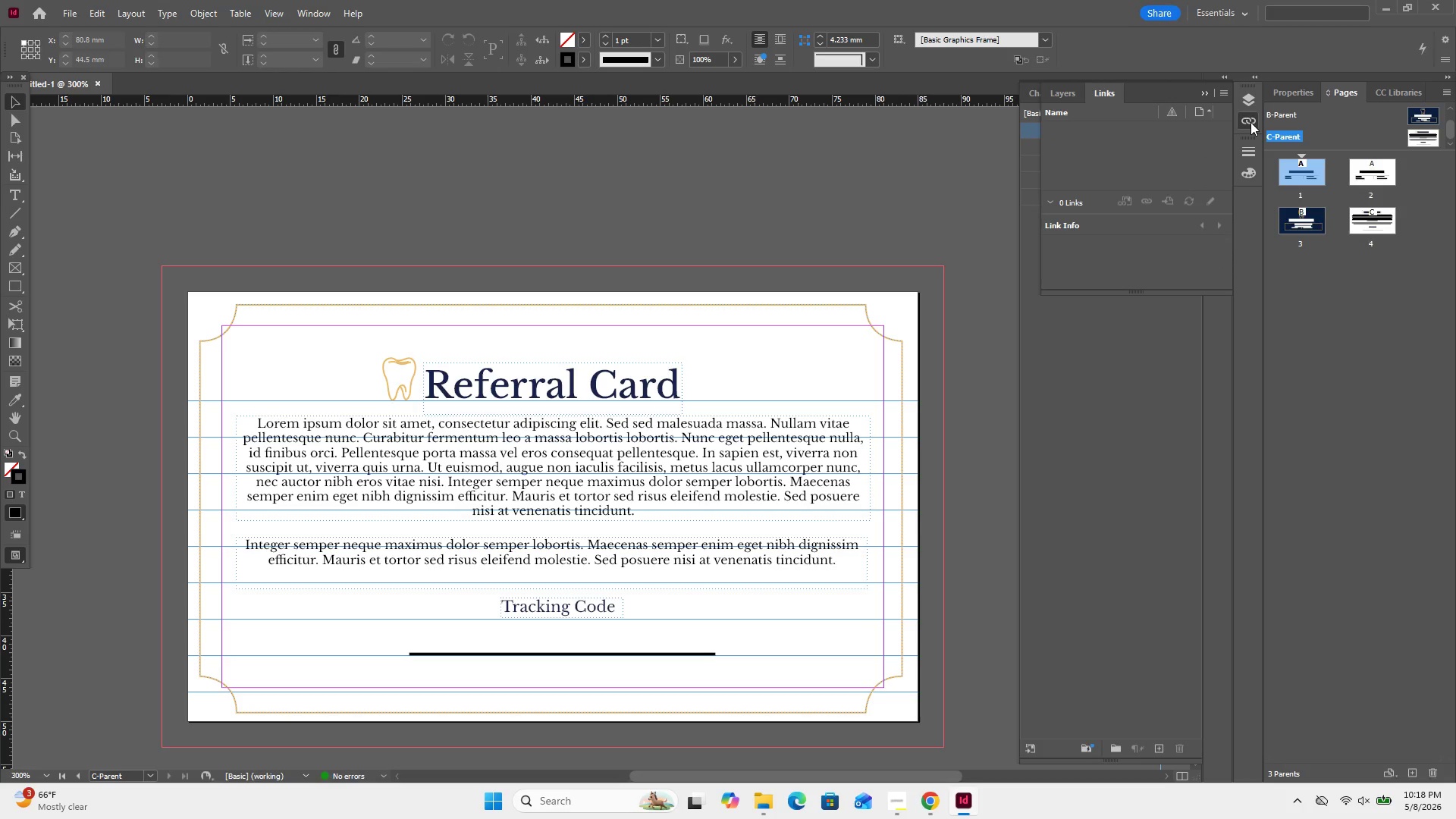 
left_click([1072, 98])
 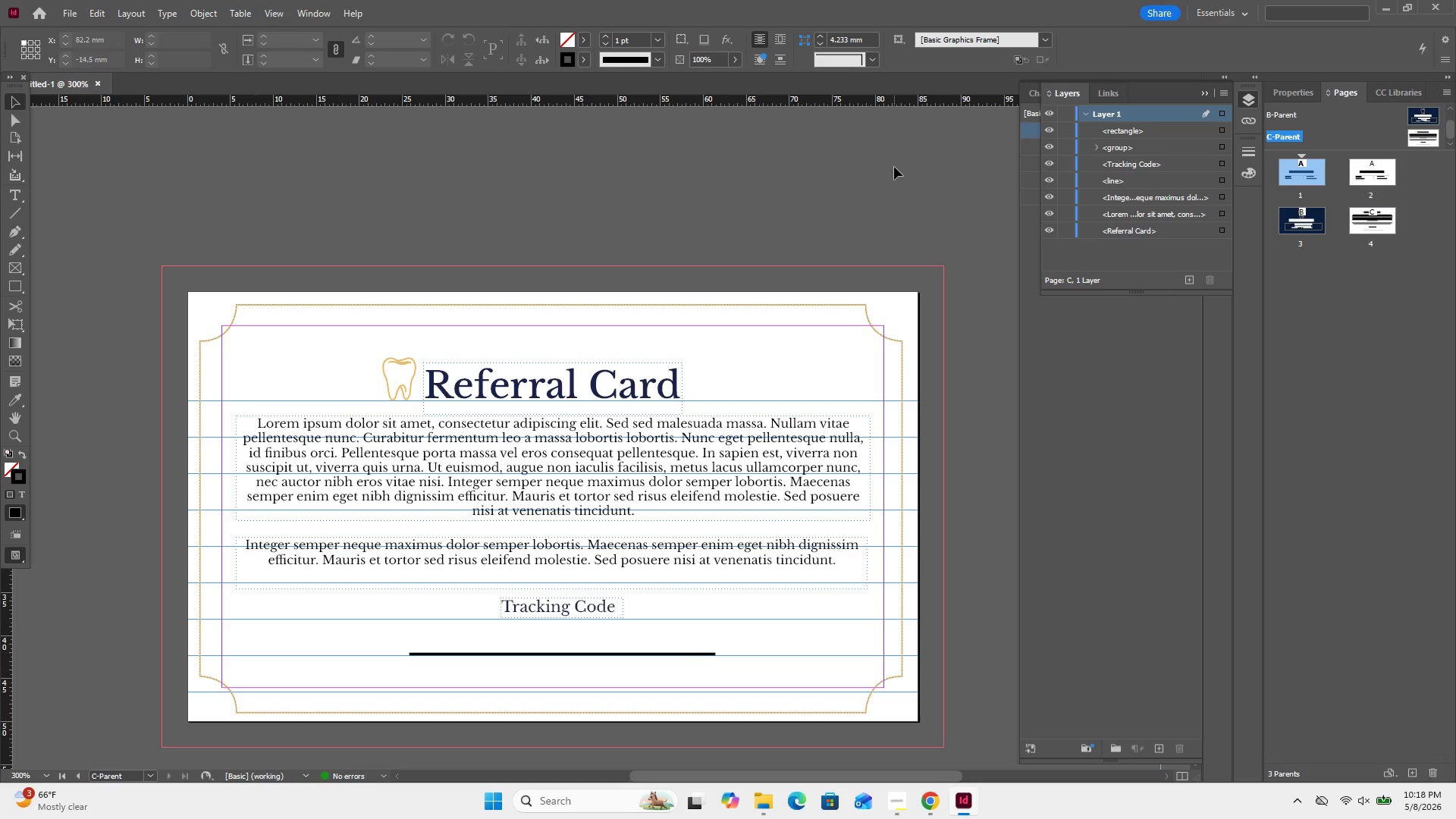 
wait(6.03)
 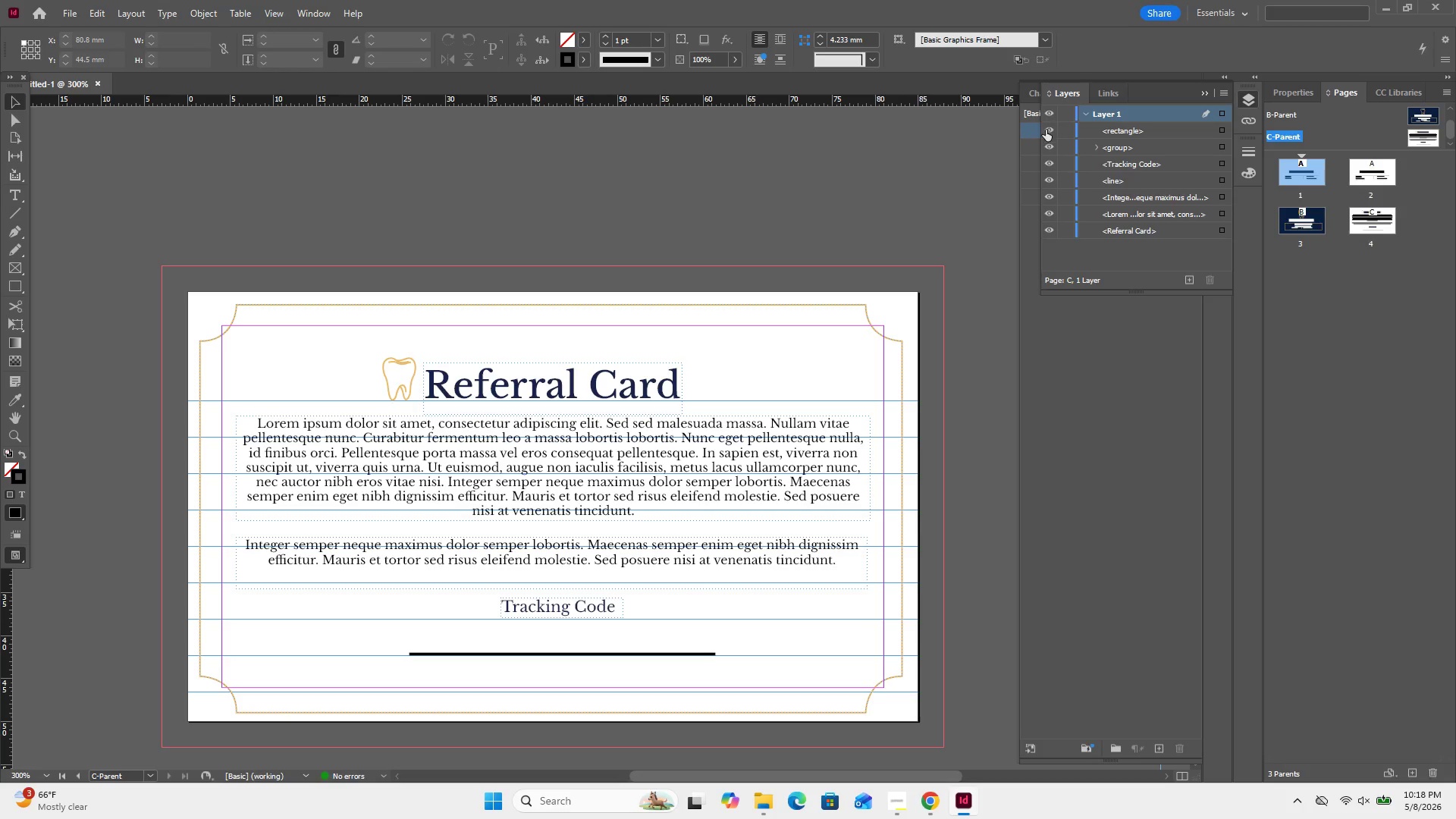 
key(Meta+MetaLeft)
 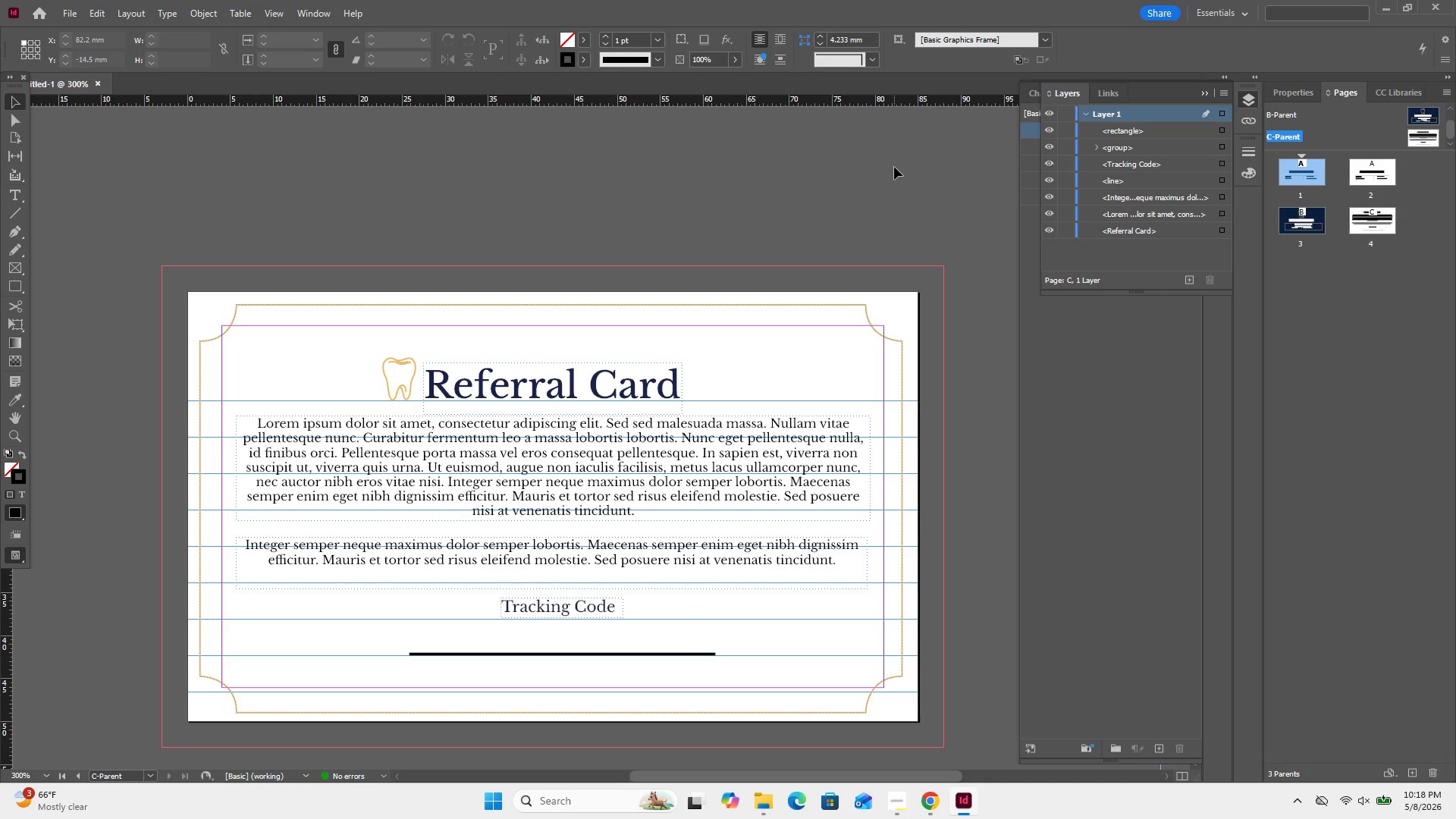 
key(Meta+Shift+S)
 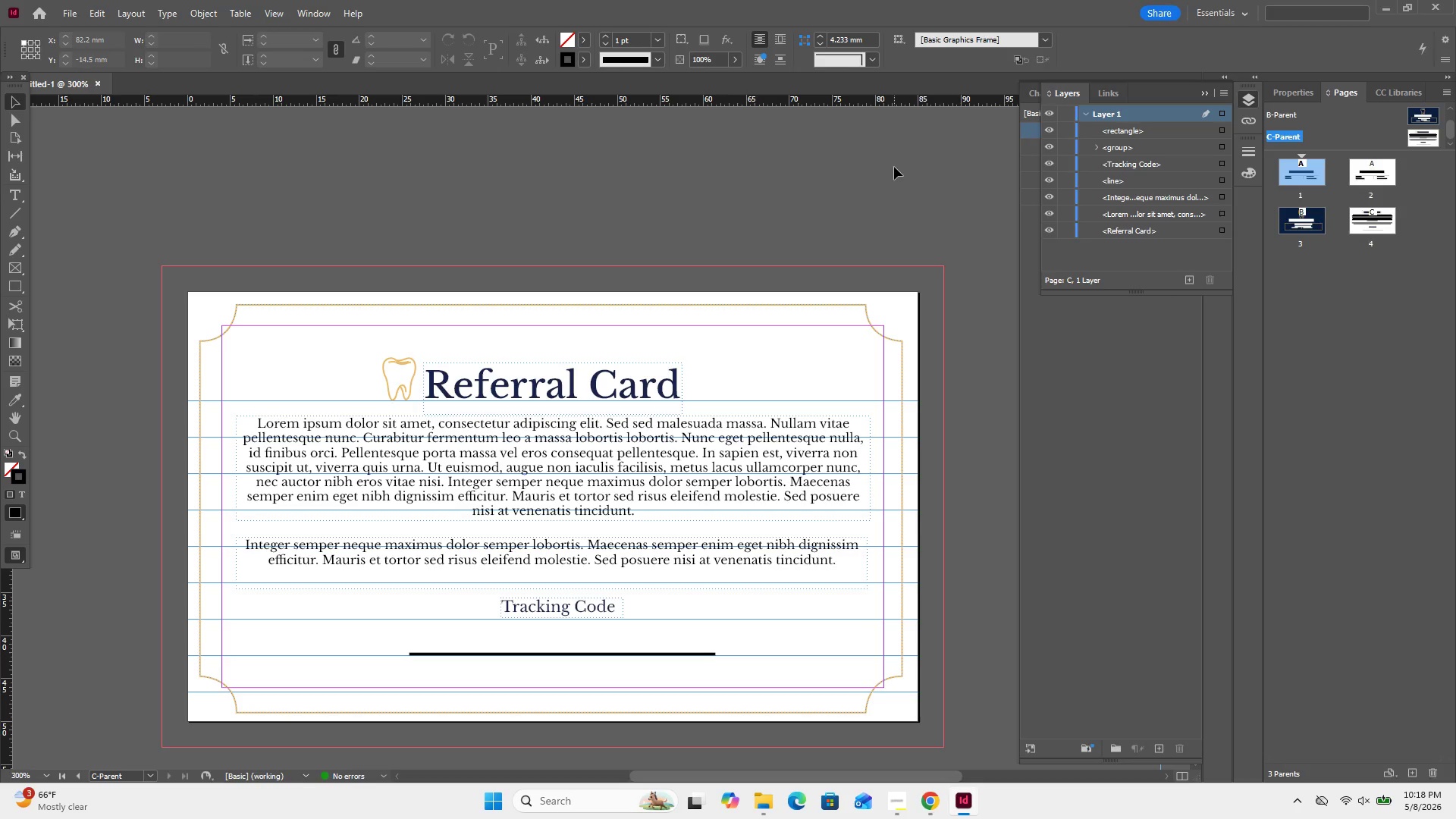 
key(Meta+Shift+ShiftLeft)
 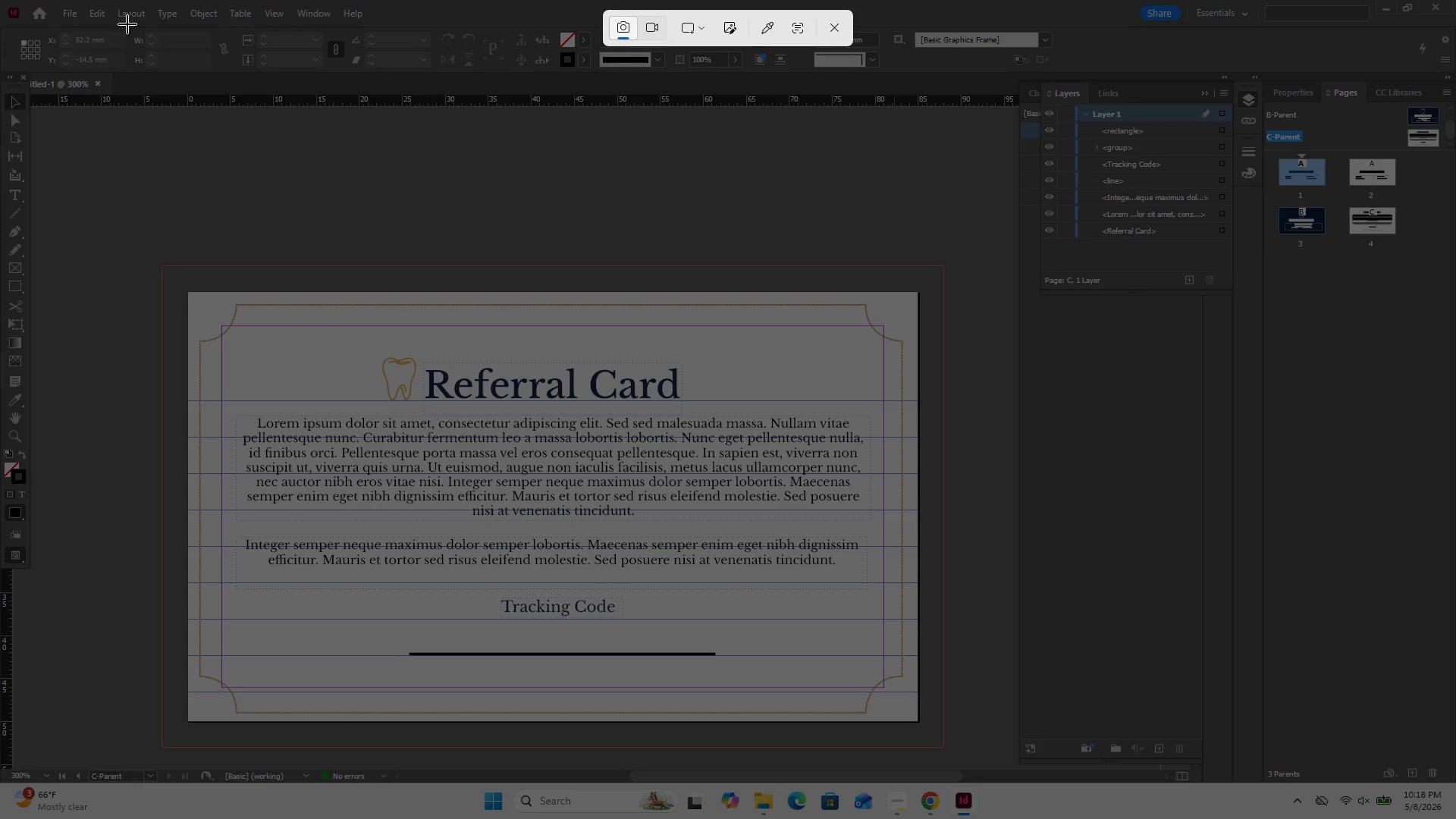 
left_click_drag(start_coordinate=[0, 0], to_coordinate=[1455, 782])
 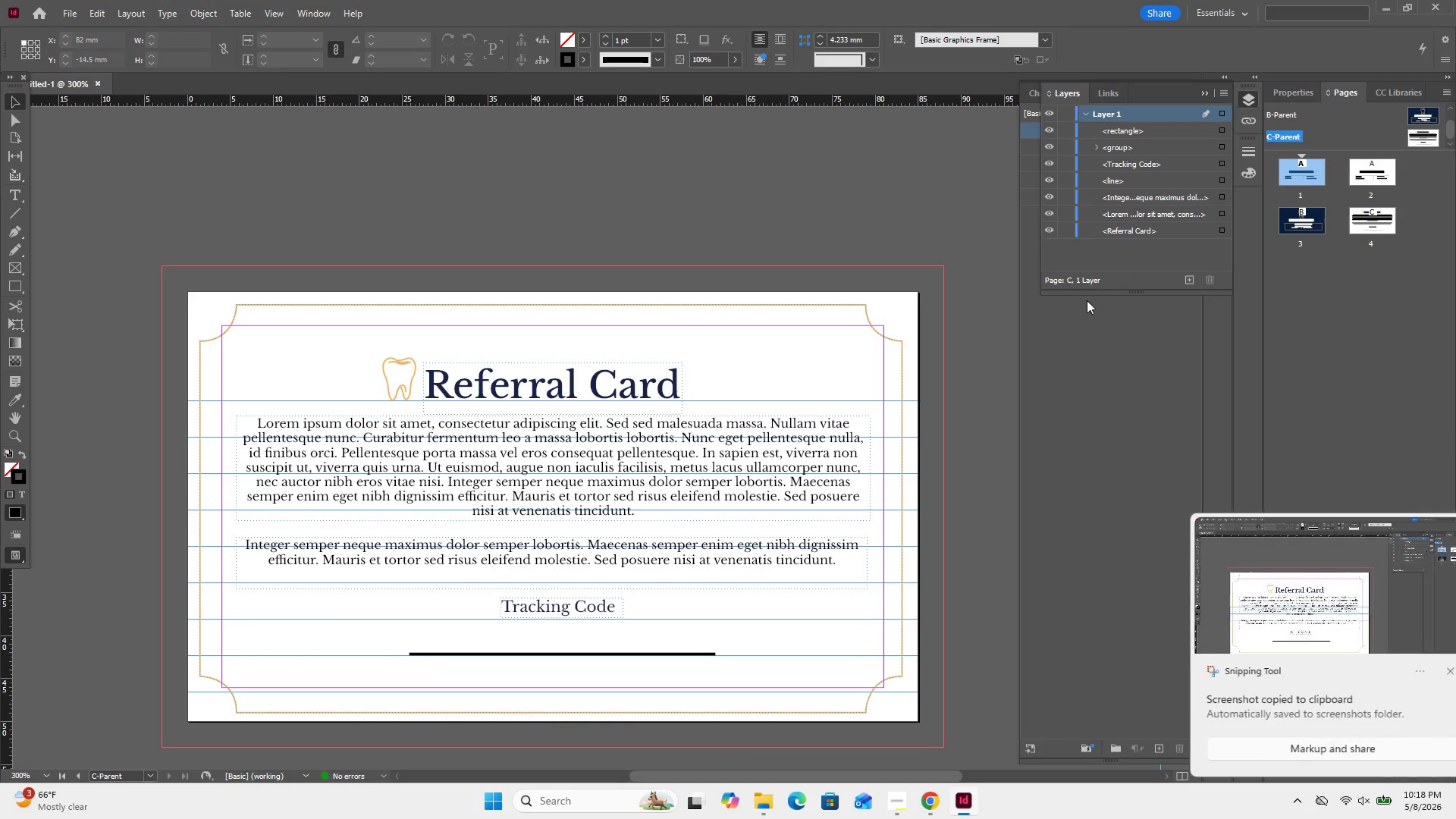 
left_click([1082, 328])
 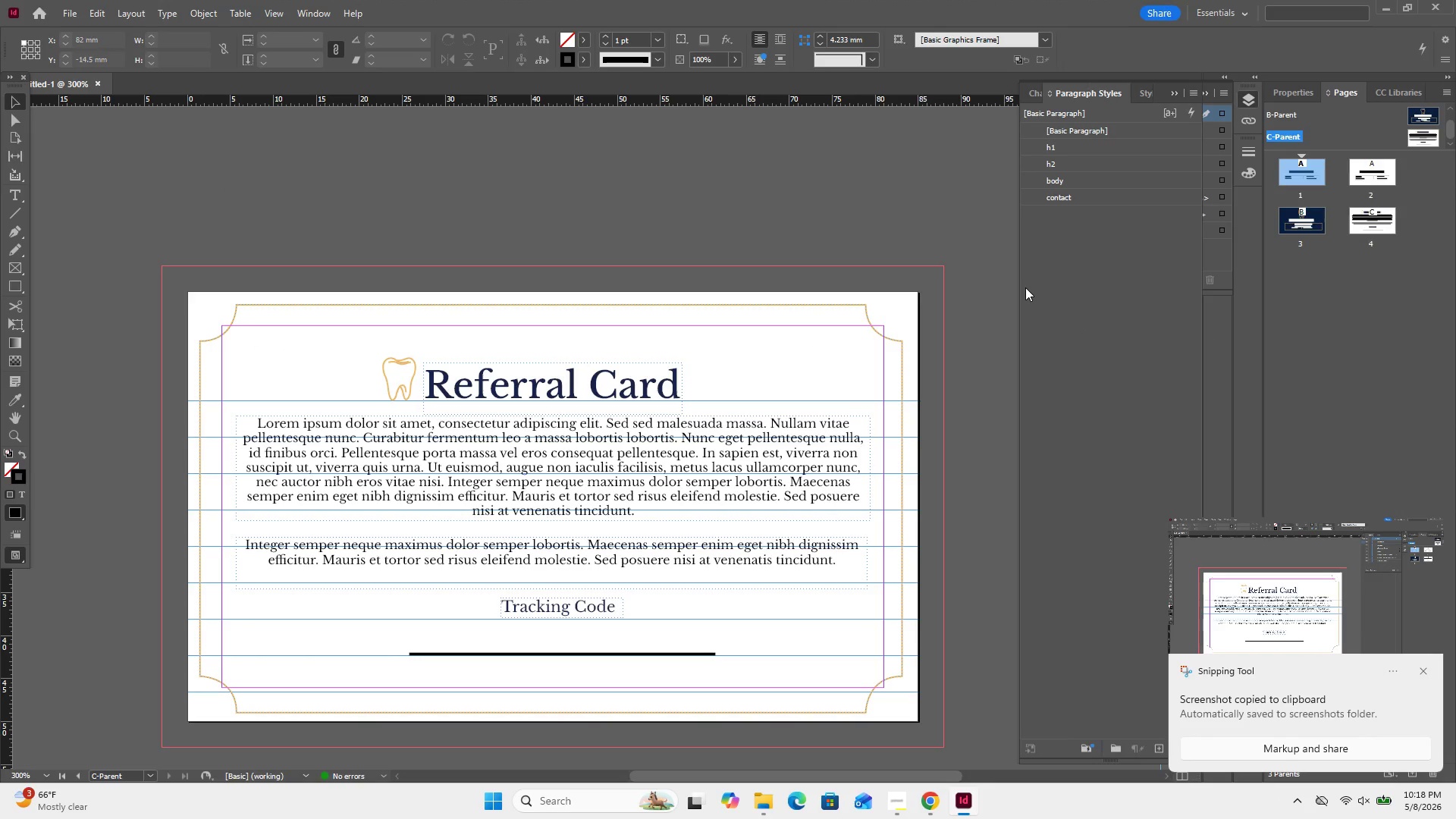 
key(Meta+MetaLeft)
 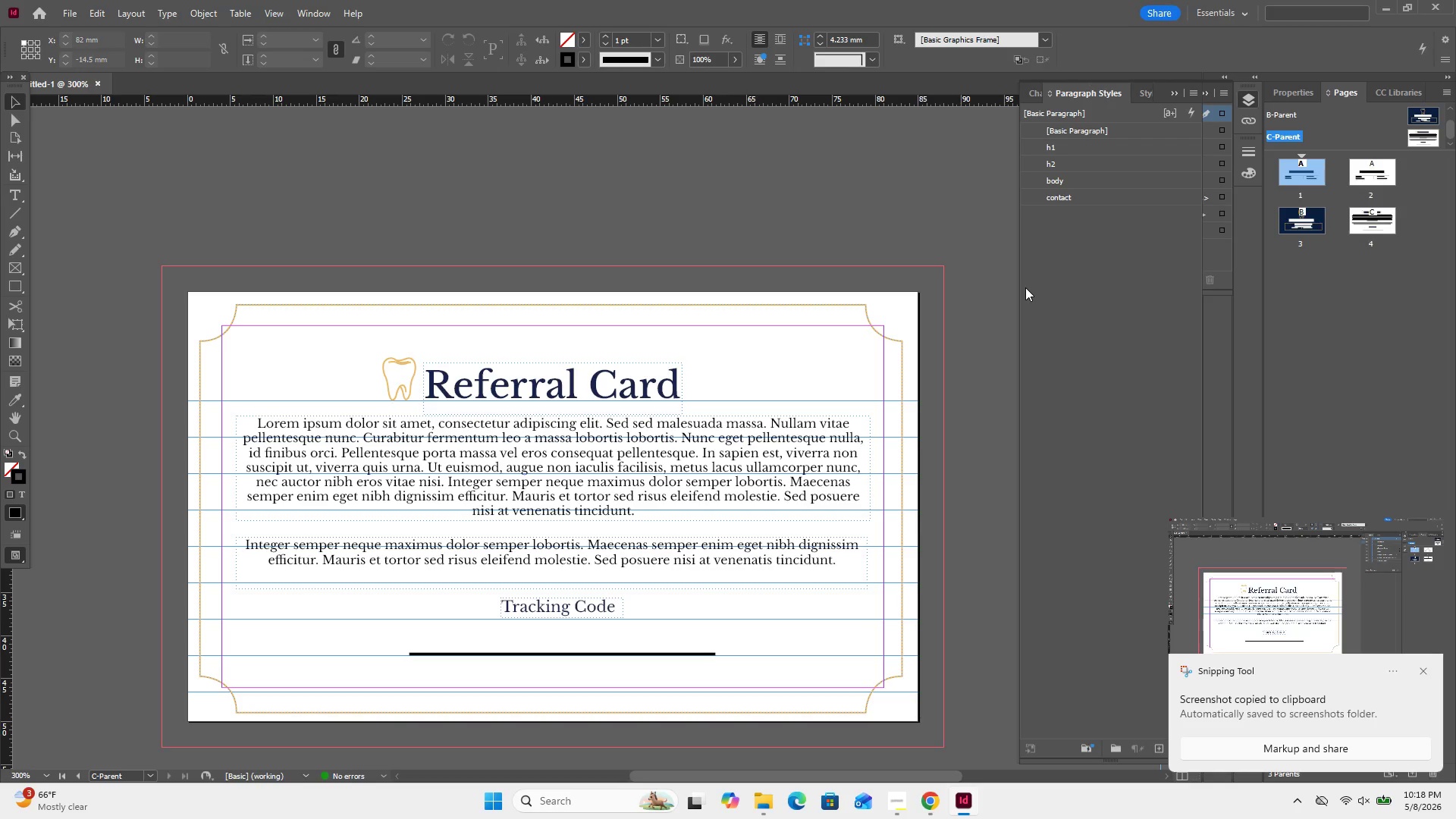 
key(Meta+Shift+ShiftLeft)
 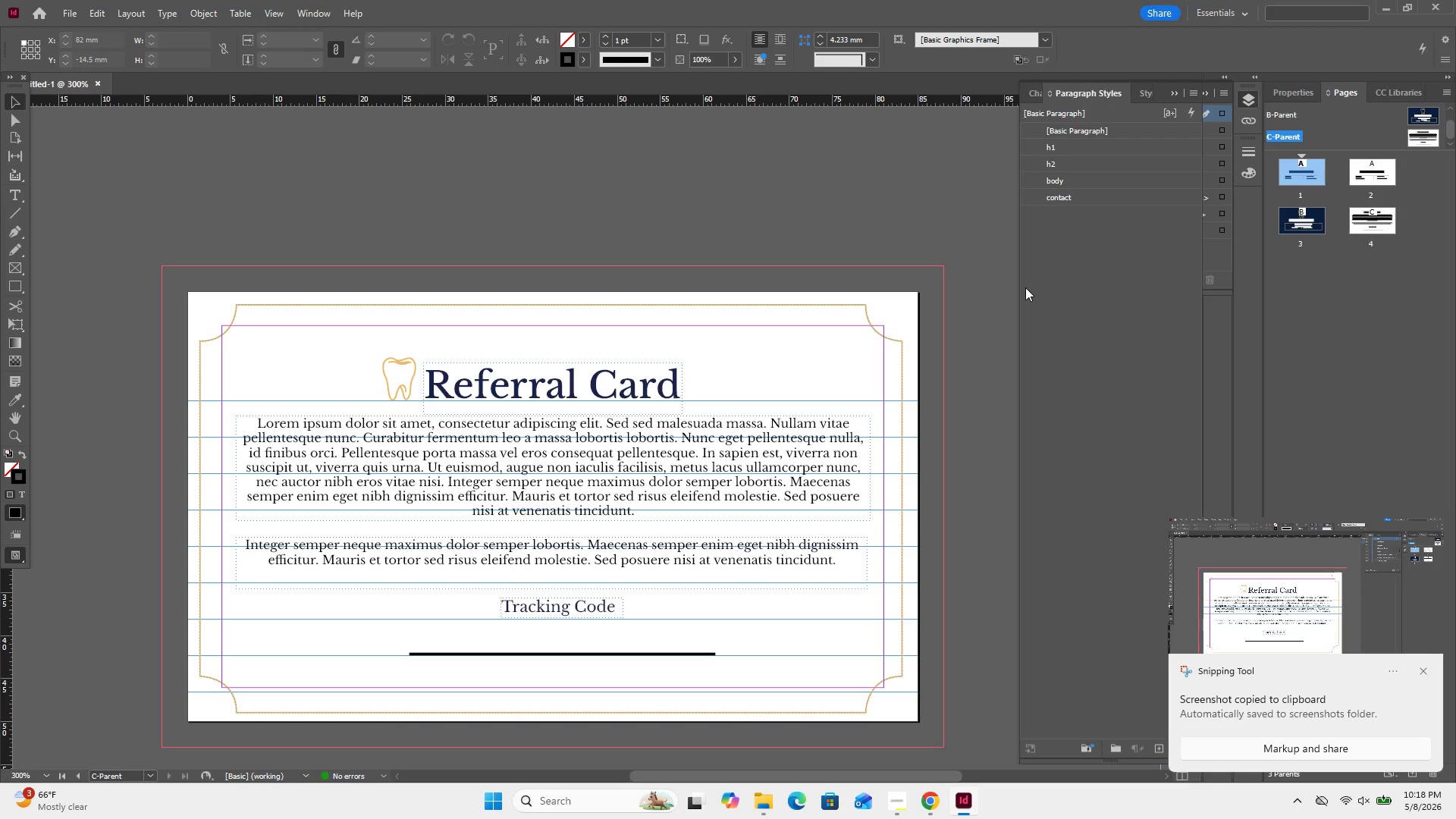 
key(Meta+Shift+S)
 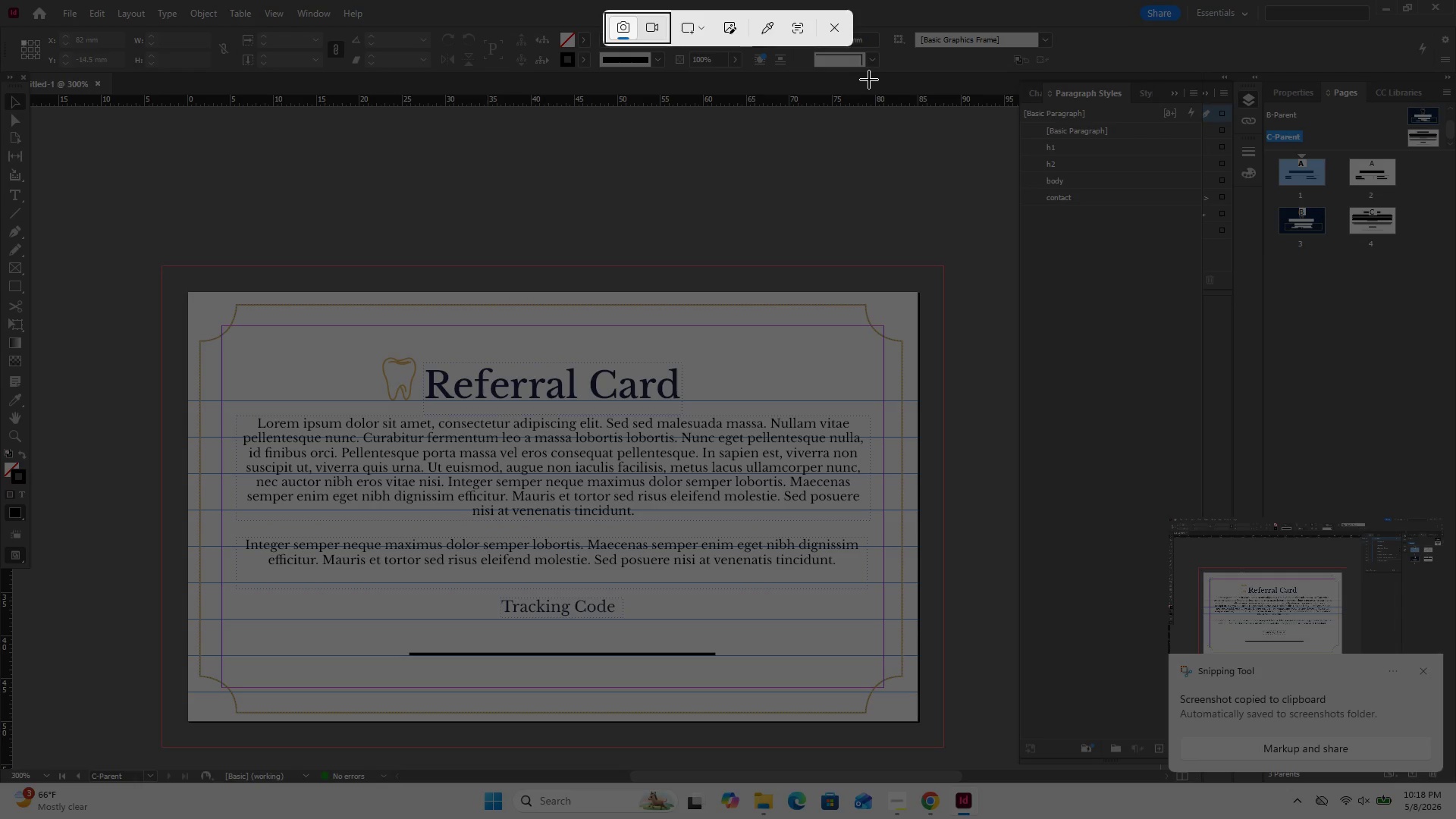 
left_click([833, 33])
 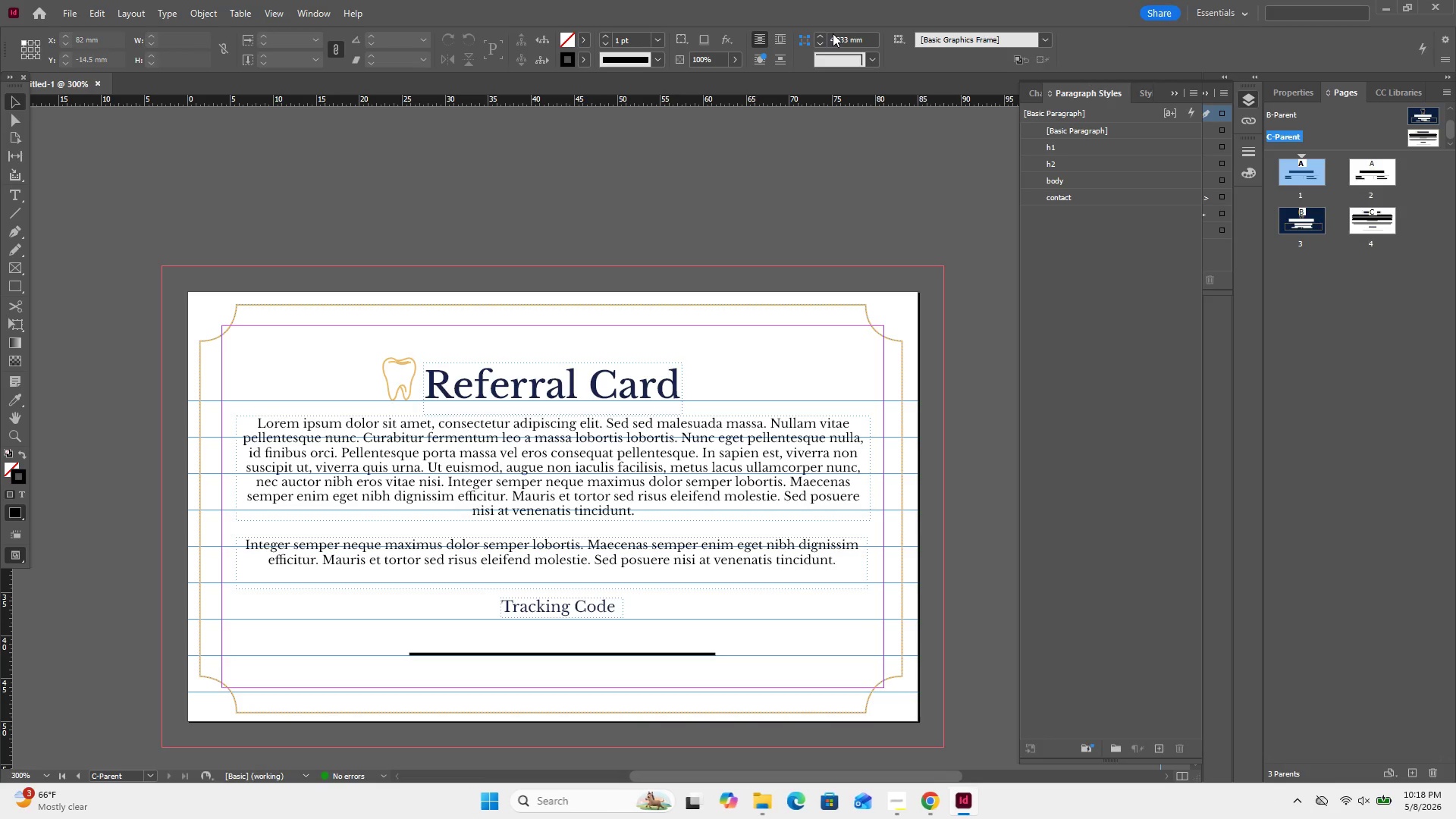 
key(Meta+MetaLeft)
 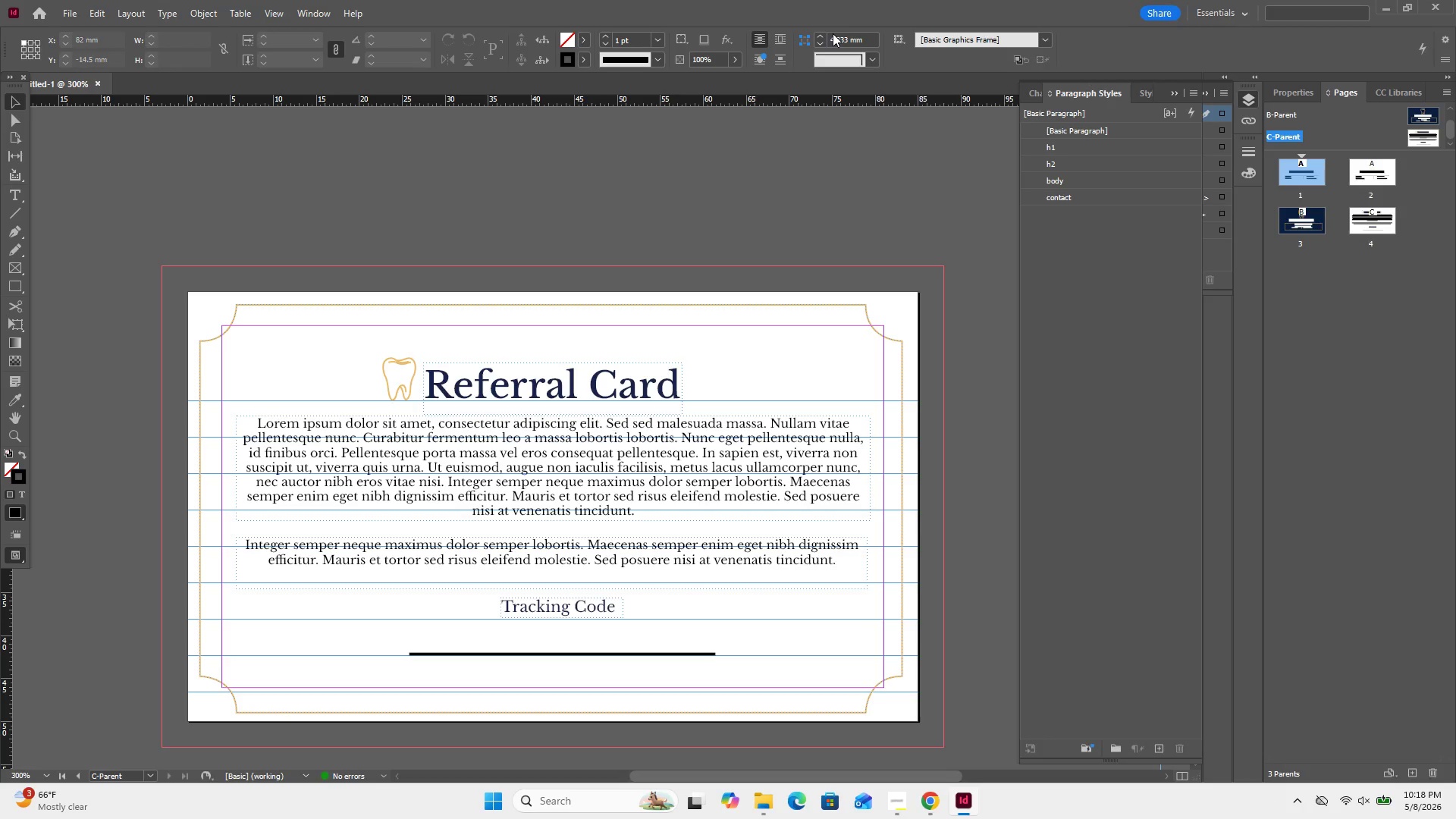 
key(Meta+Shift+S)
 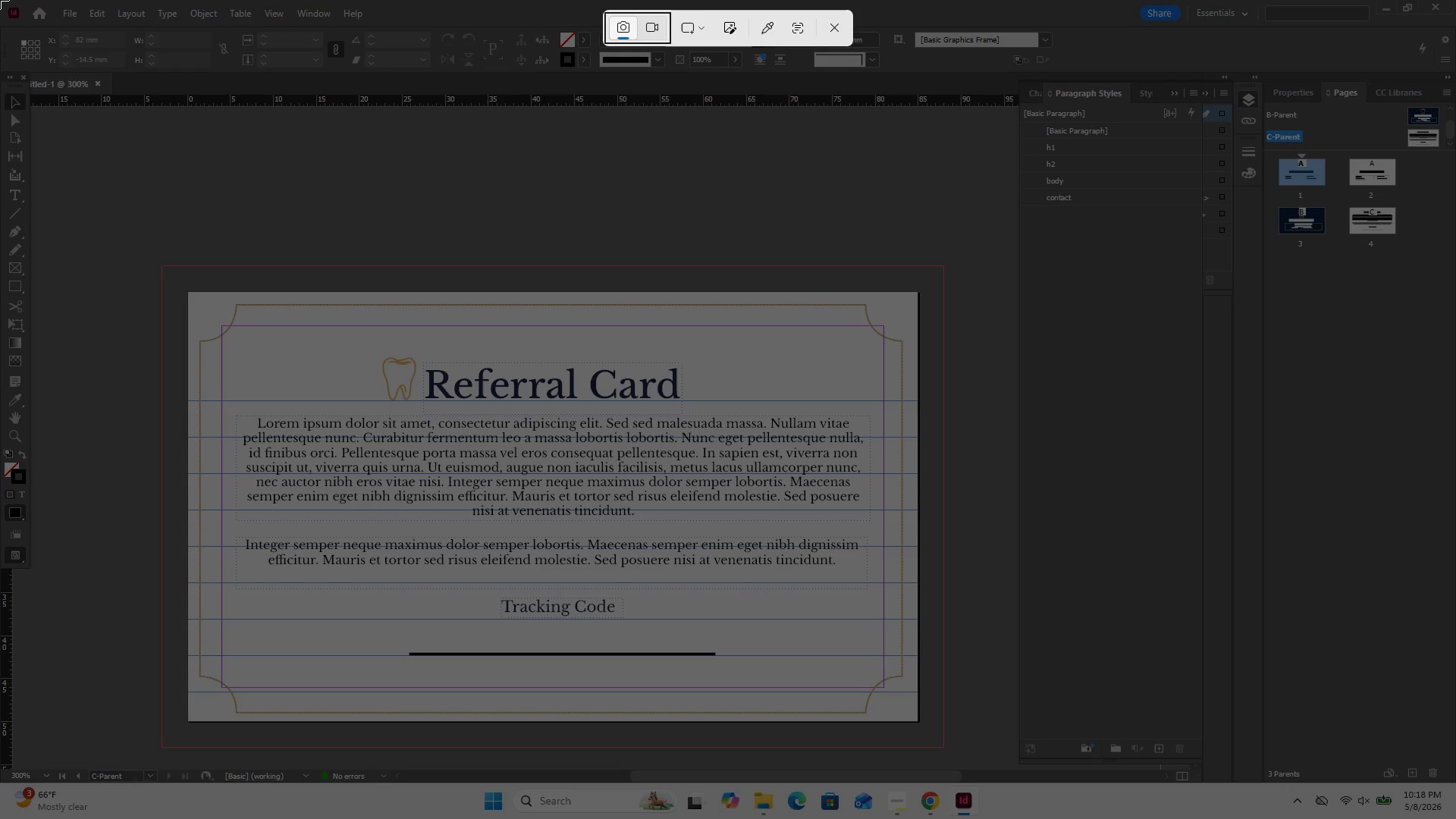 
key(Meta+Shift+ShiftLeft)
 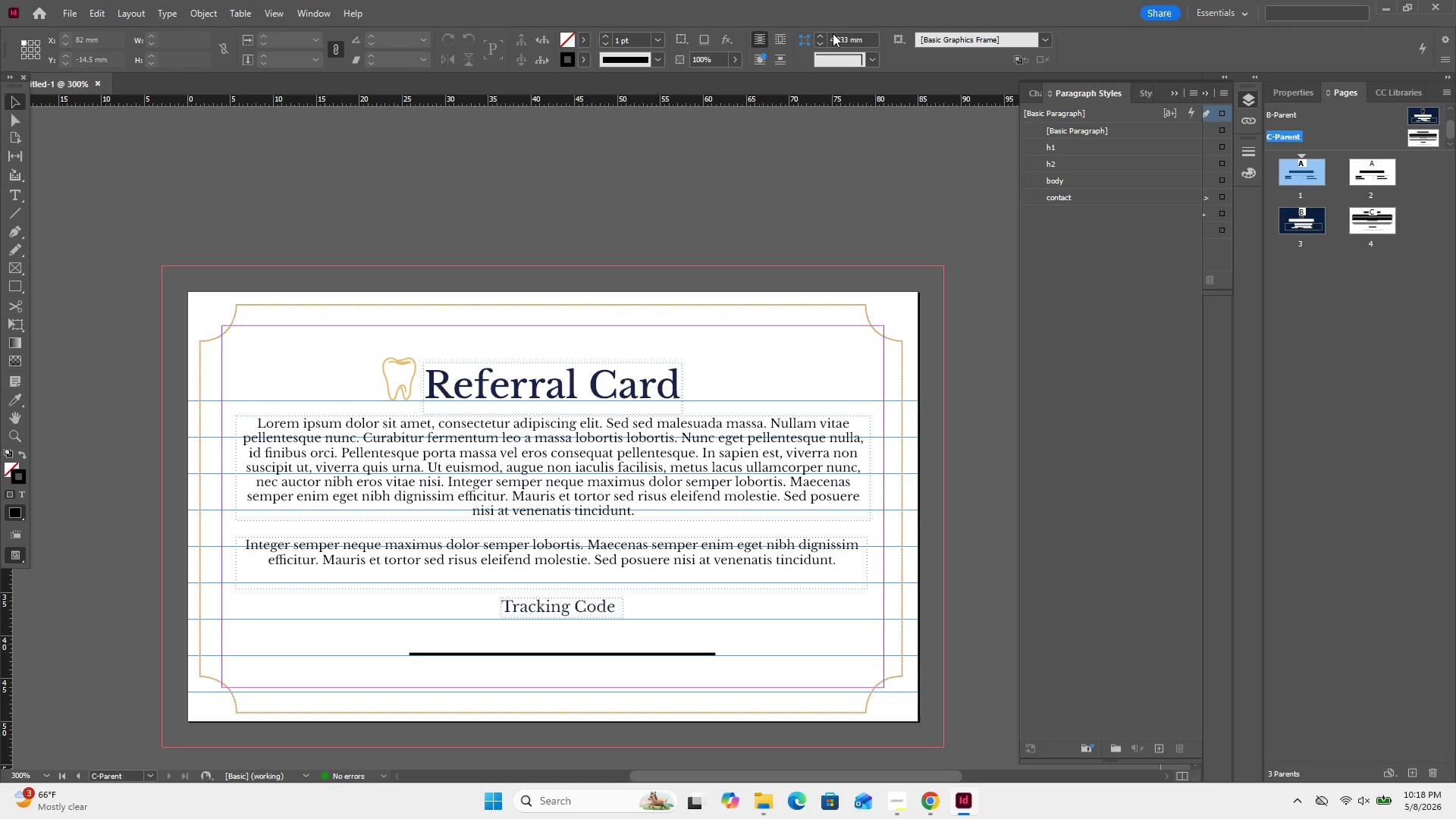 
left_click_drag(start_coordinate=[0, 5], to_coordinate=[1455, 787])
 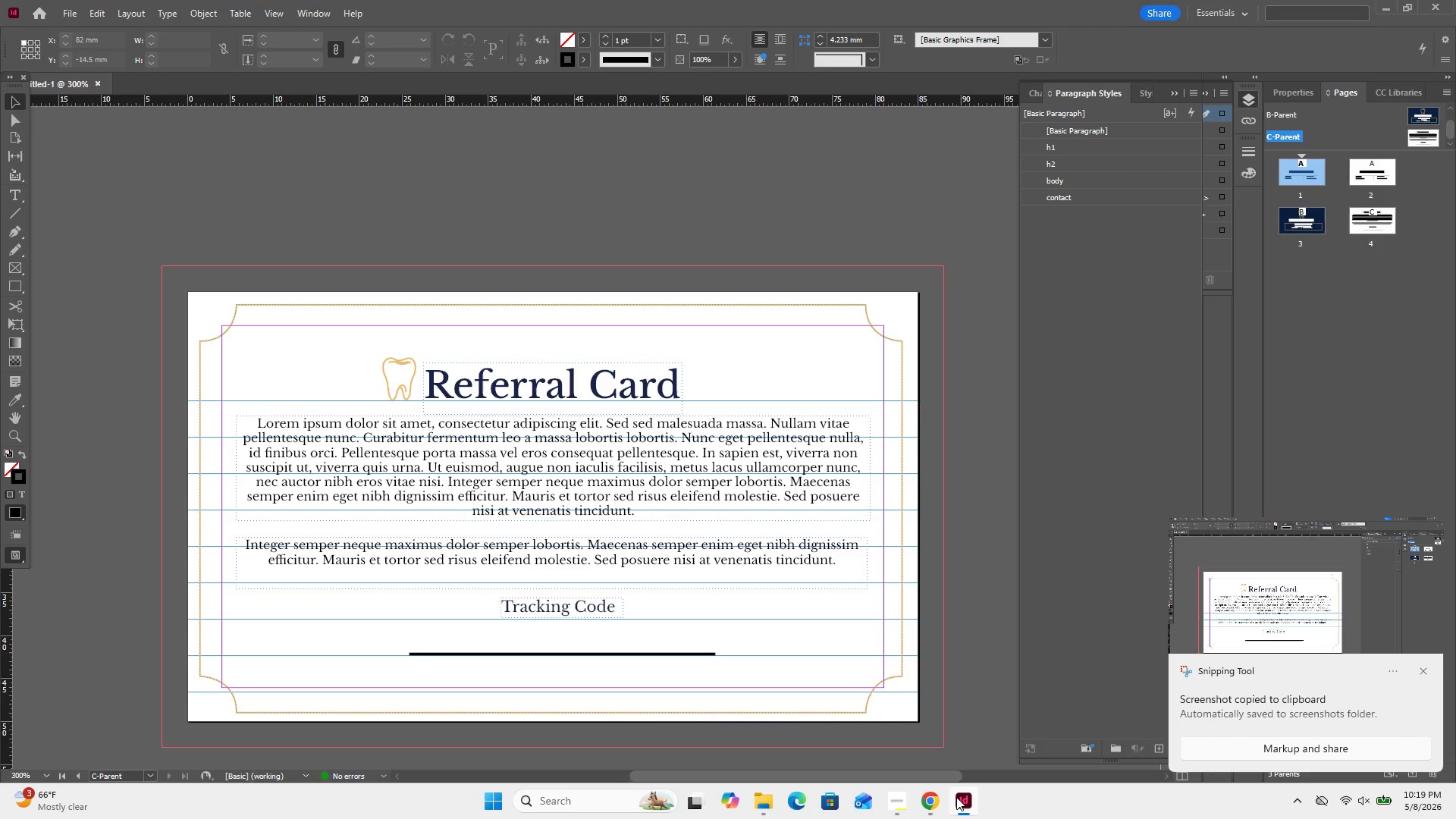 